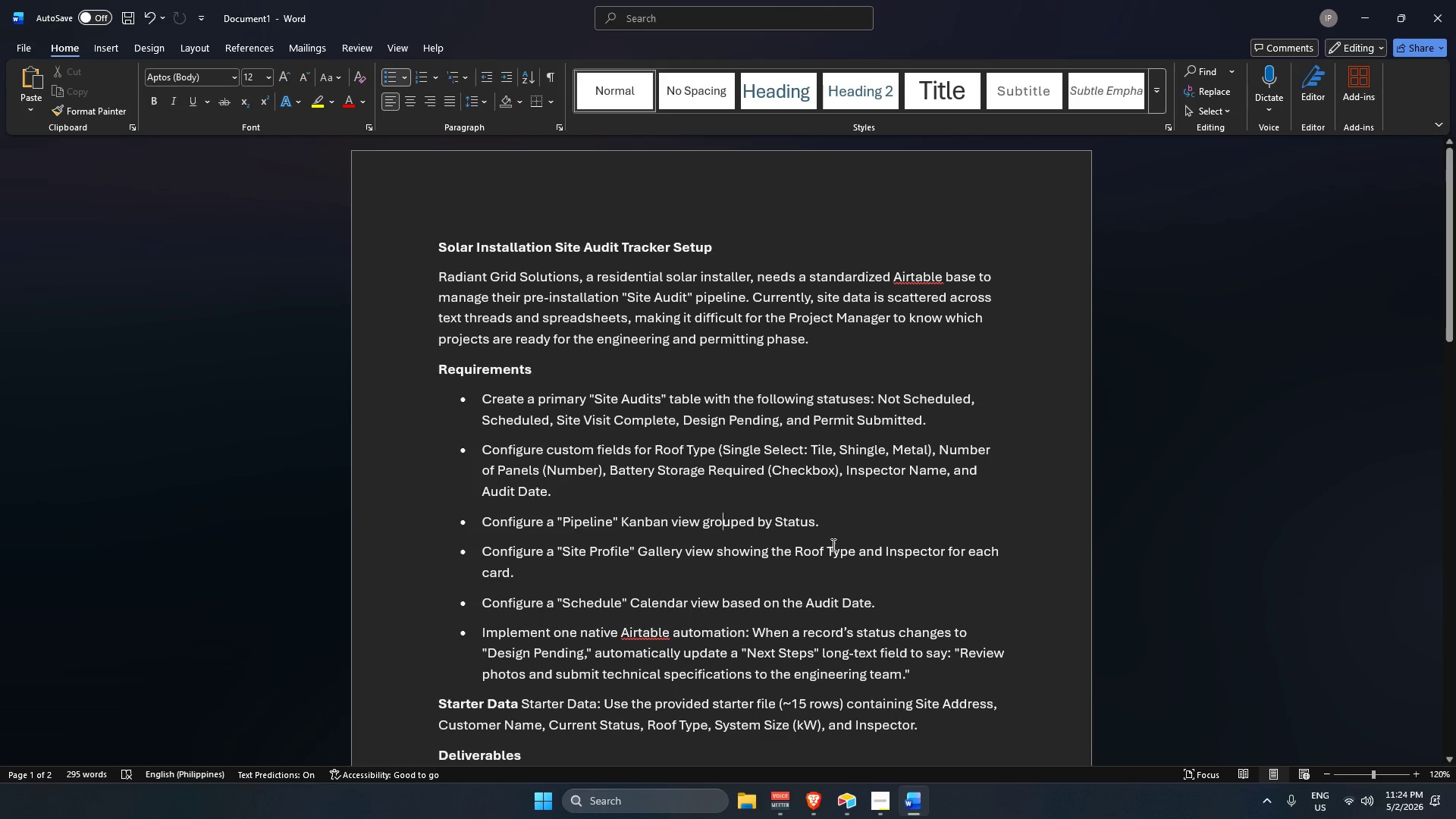 
left_click([828, 468])
 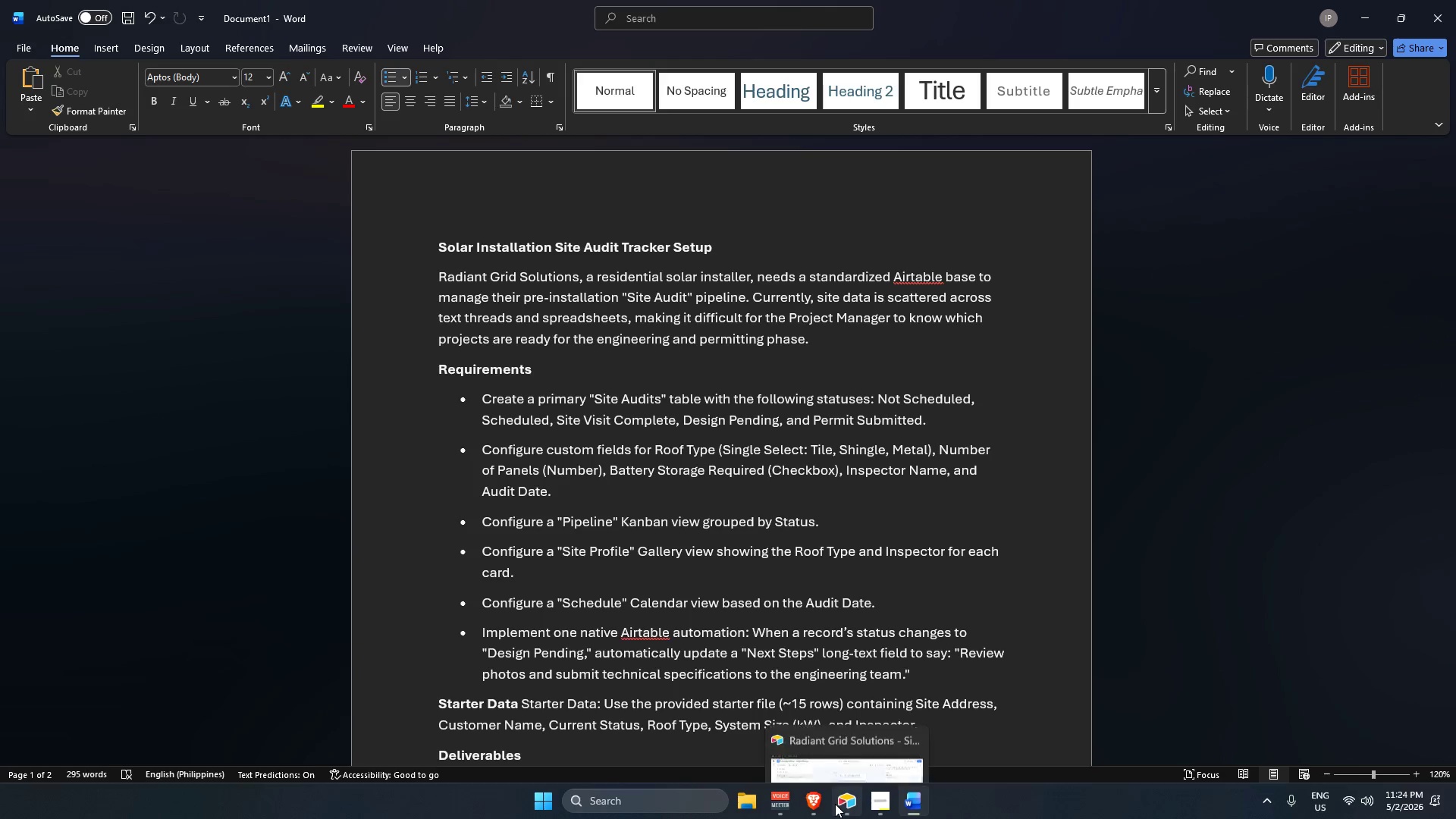 
mouse_move([805, 795])
 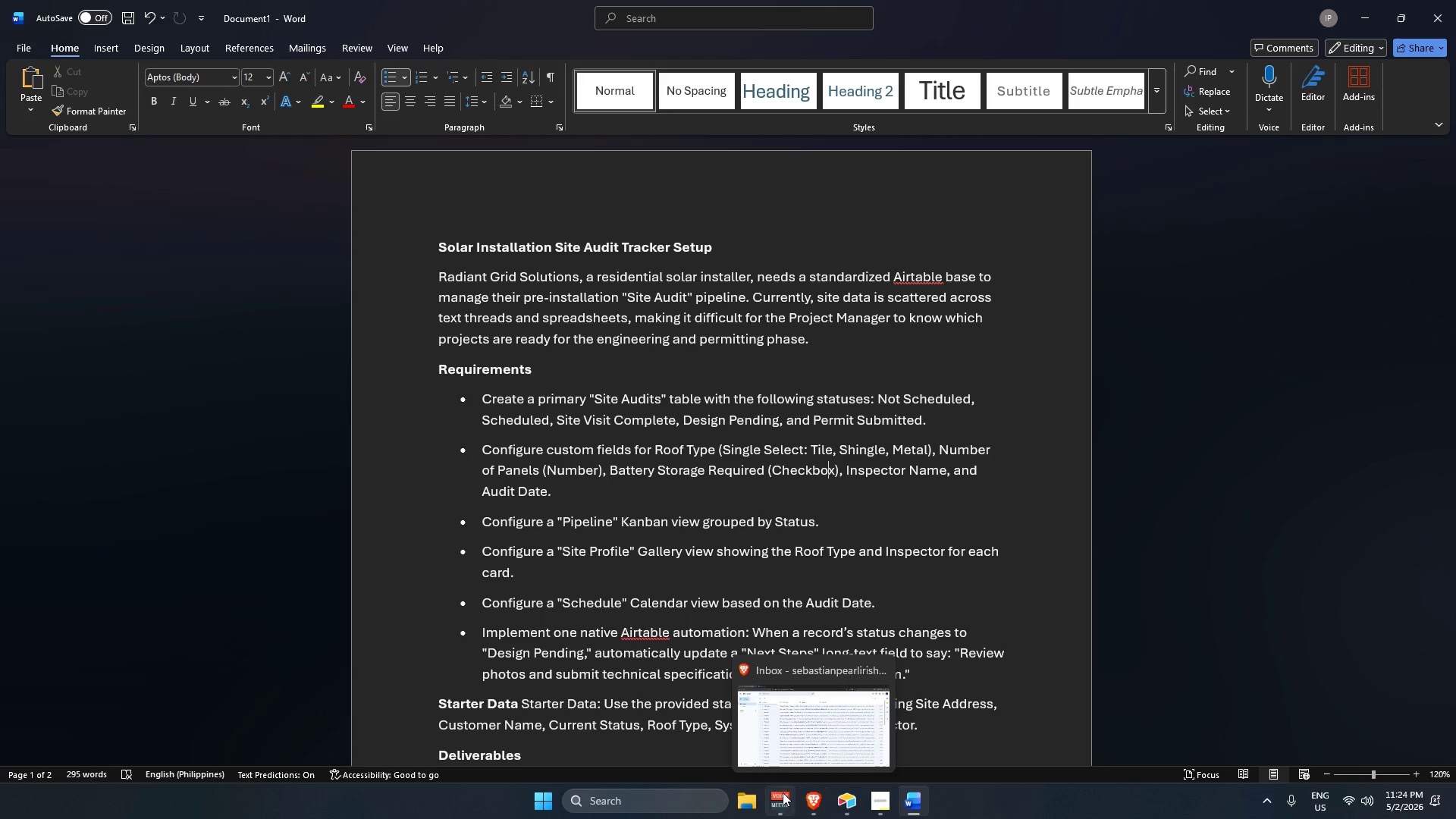 
left_click([783, 792])
 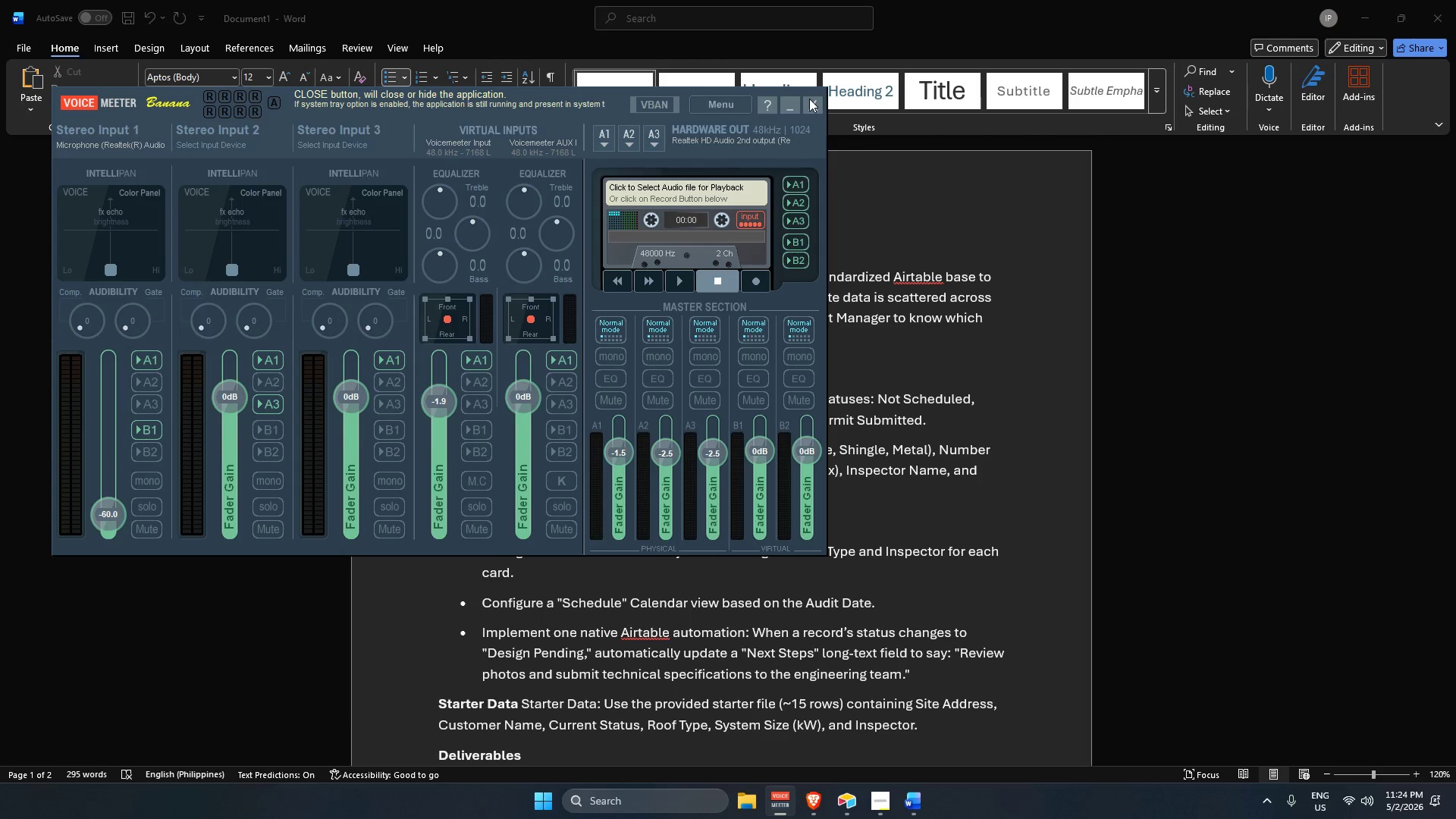 
double_click([815, 108])
 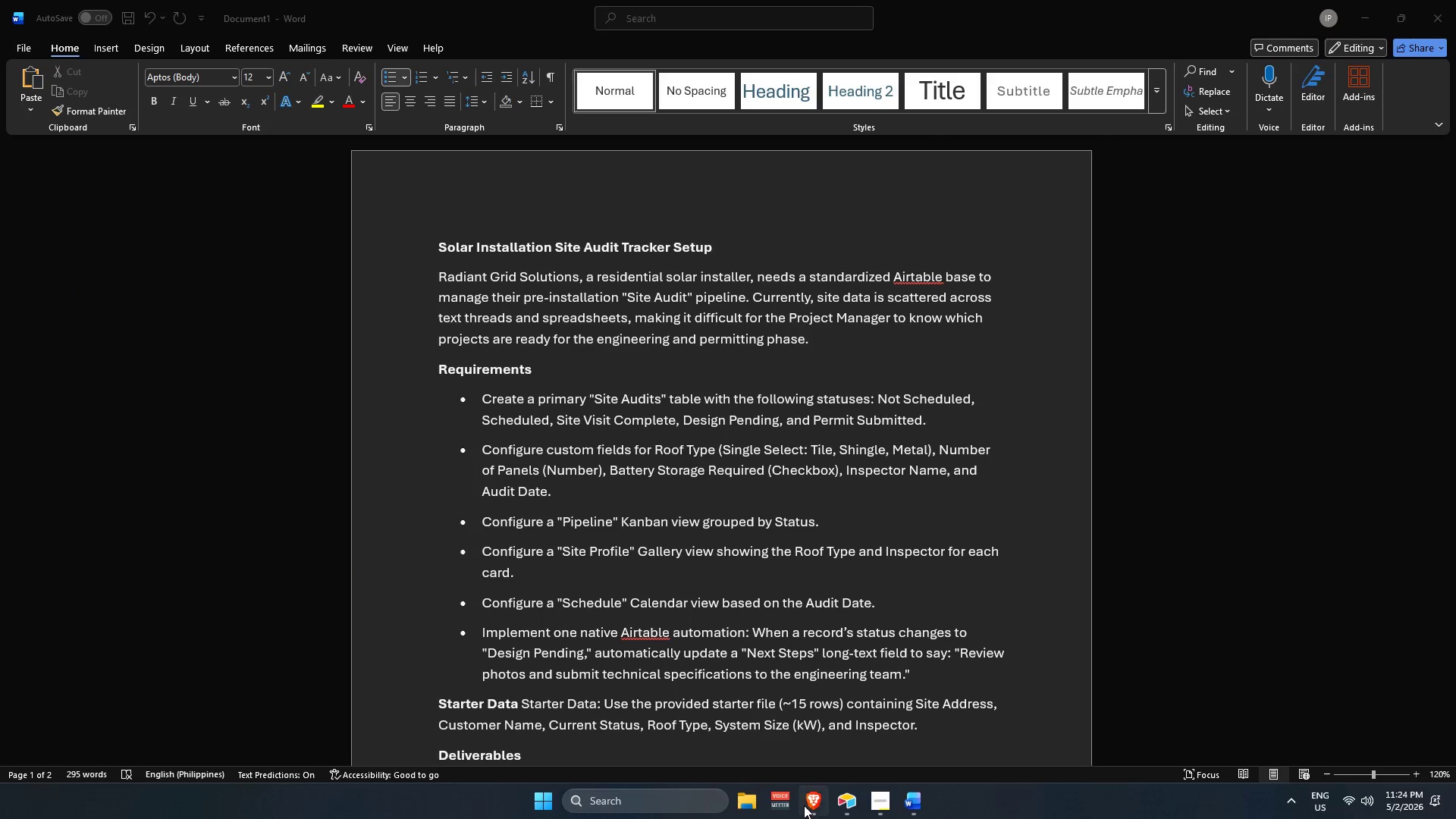 
left_click([816, 800])
 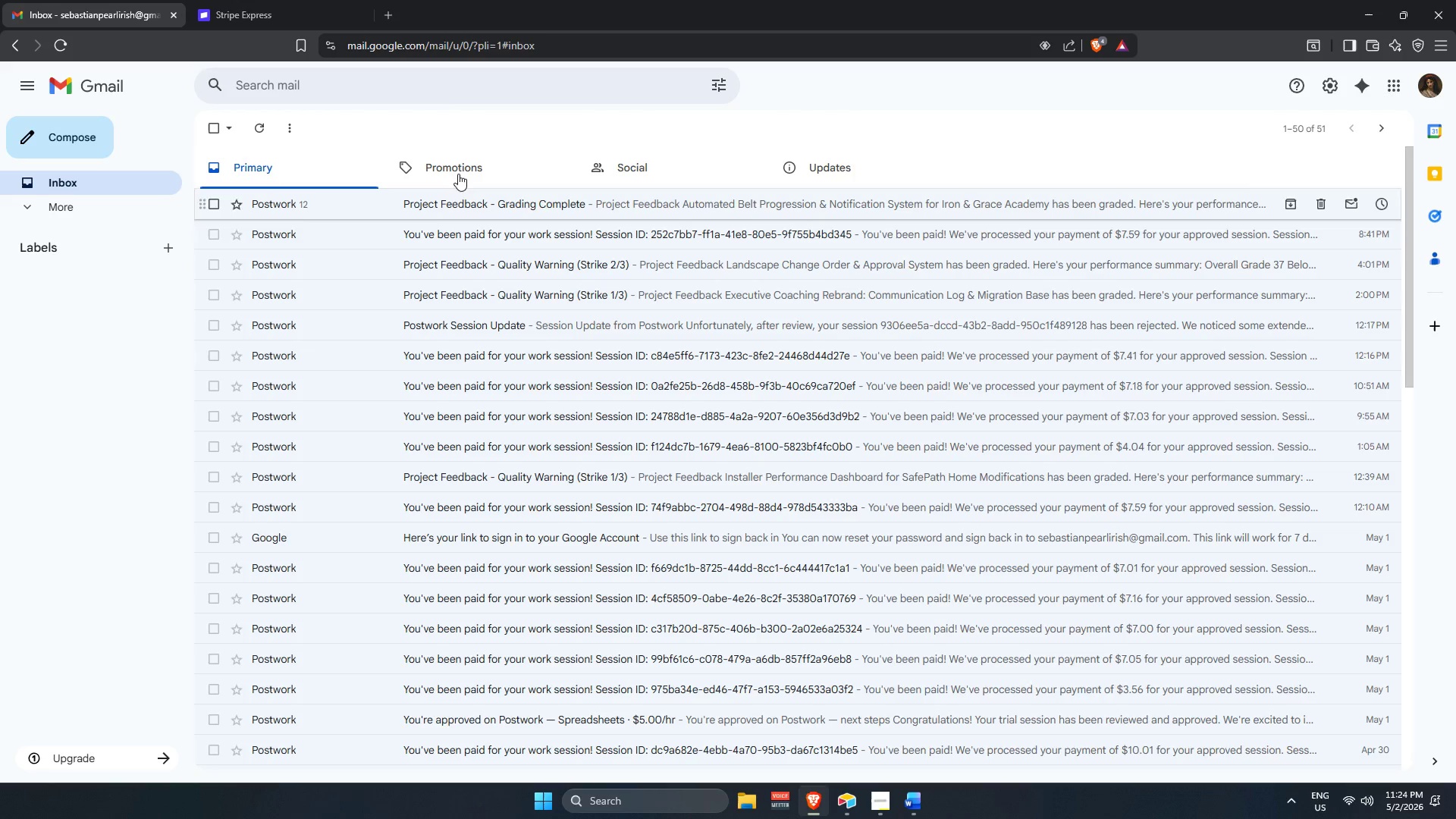 
left_click([278, 0])
 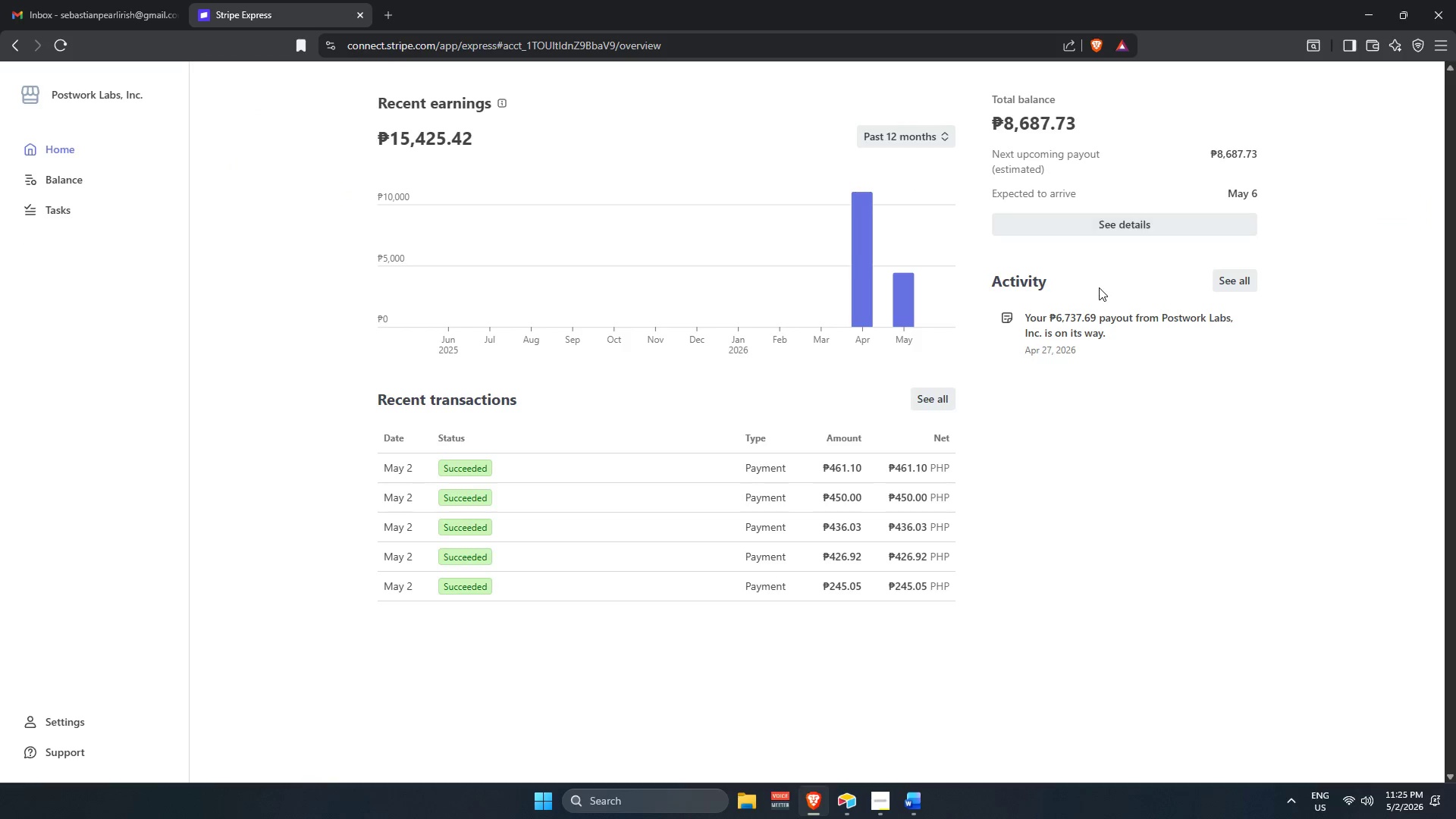 
scroll: coordinate [1087, 397], scroll_direction: up, amount: 2.0
 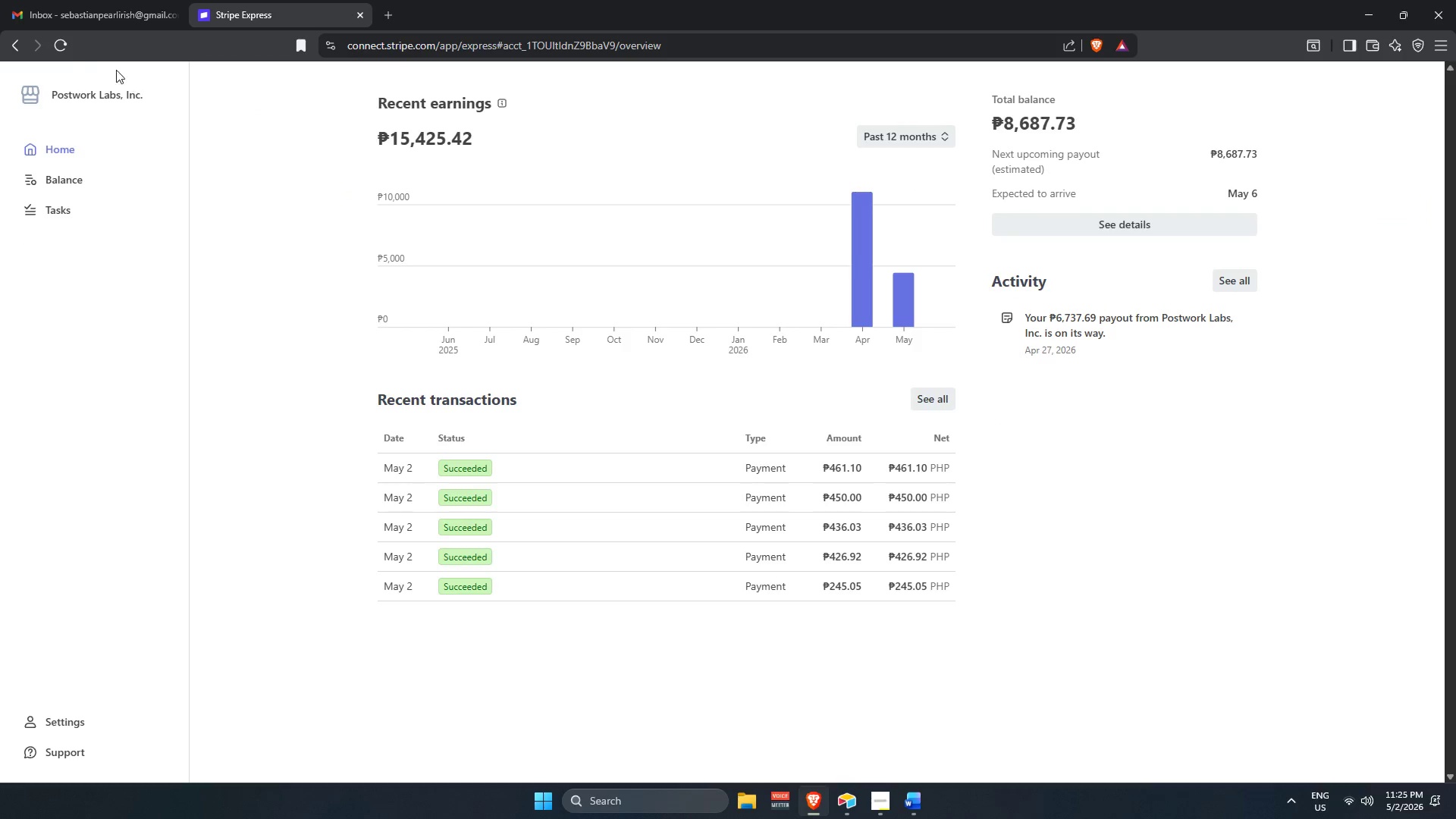 
left_click([55, 43])
 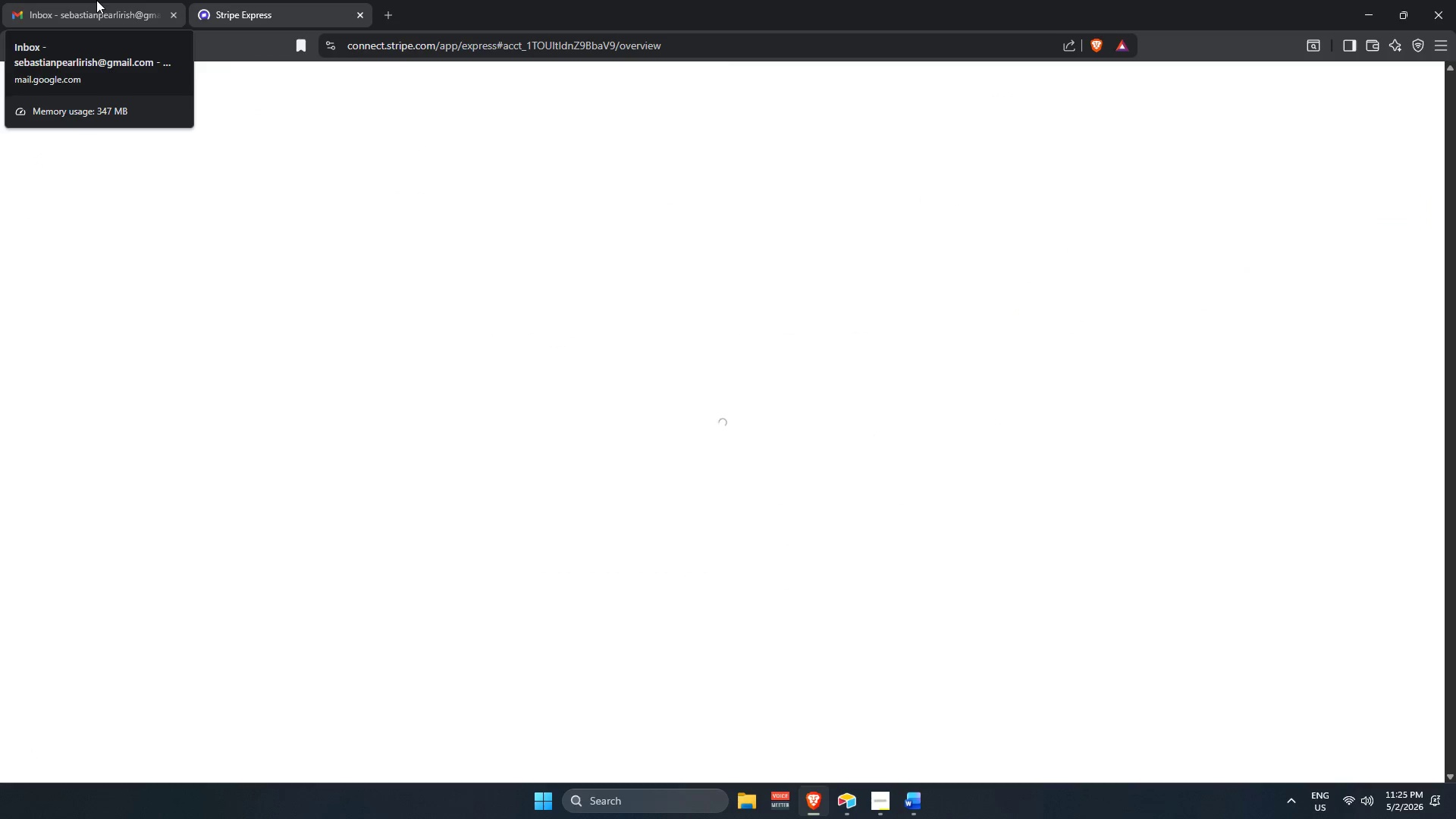 
left_click([96, 0])
 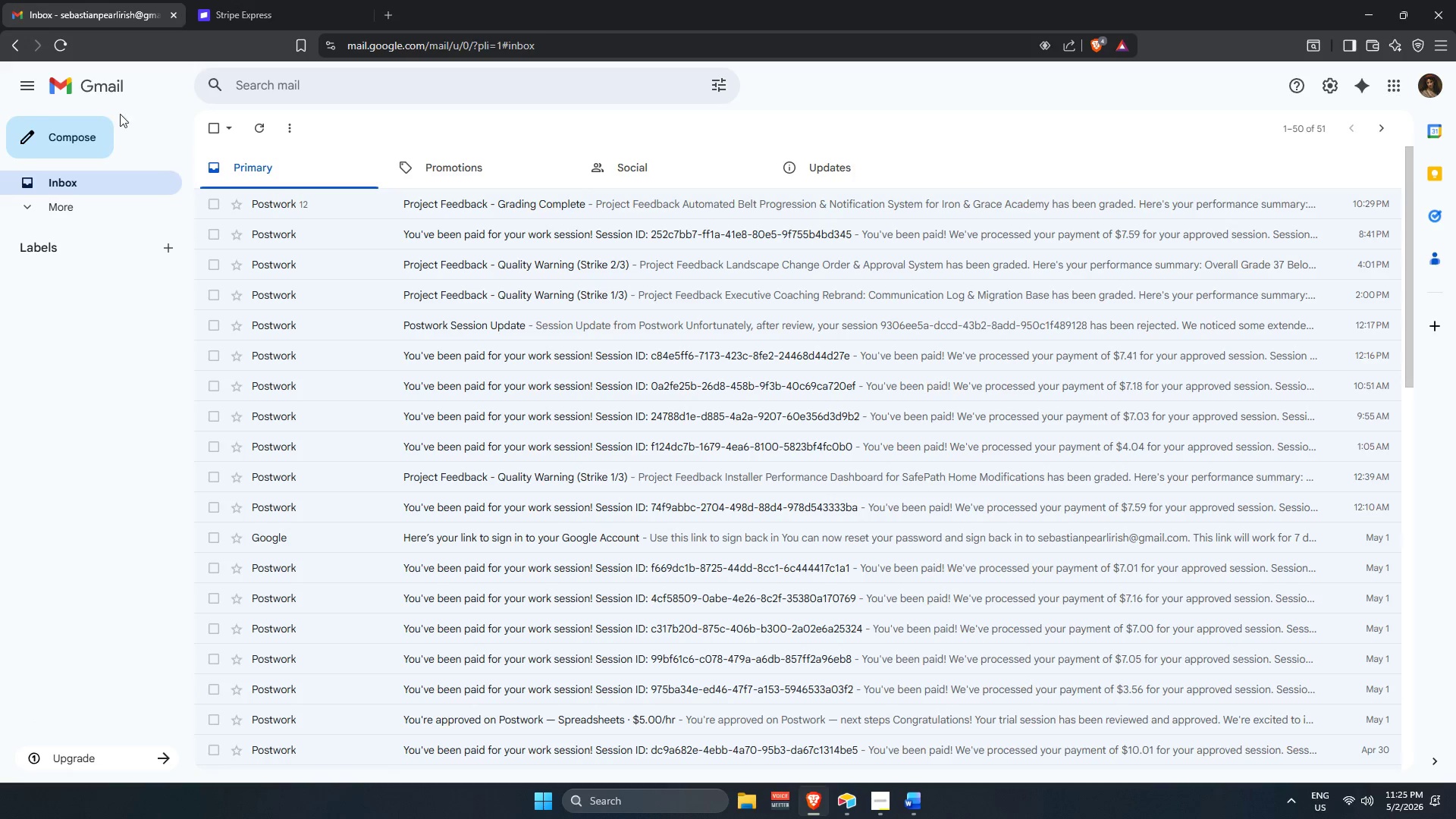 
left_click([58, 47])
 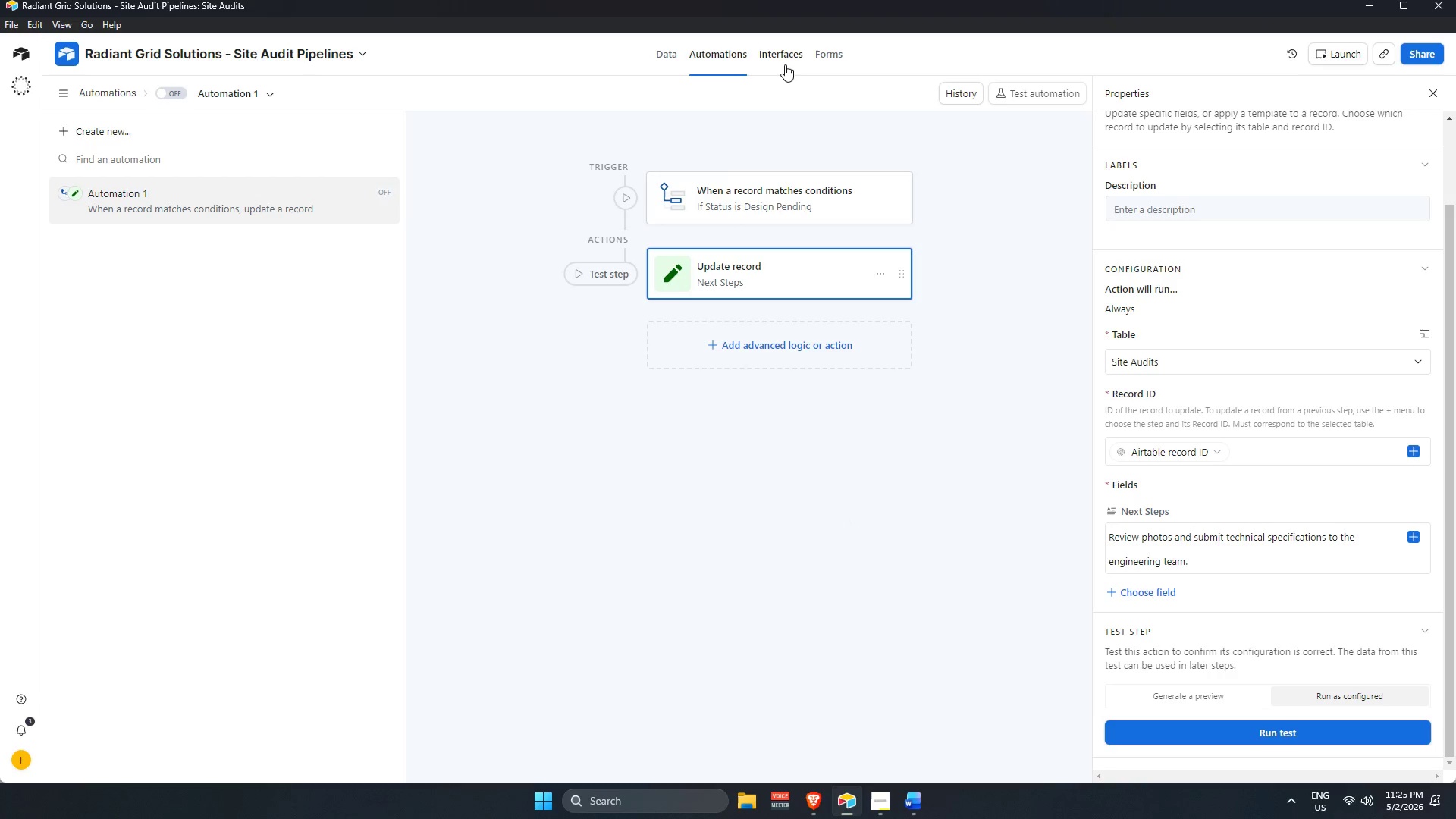 
left_click([665, 55])
 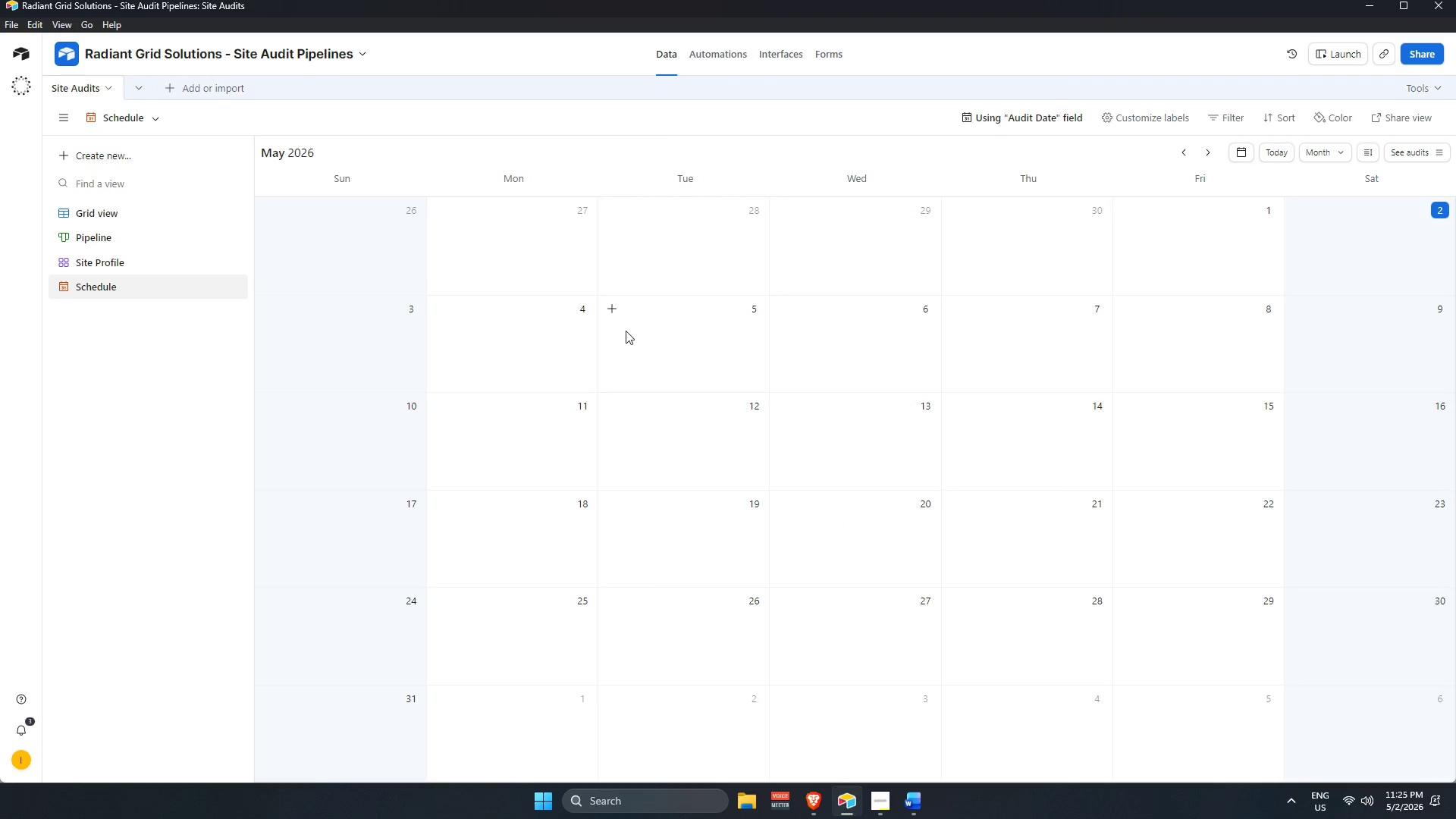 
scroll: coordinate [612, 340], scroll_direction: up, amount: 2.0
 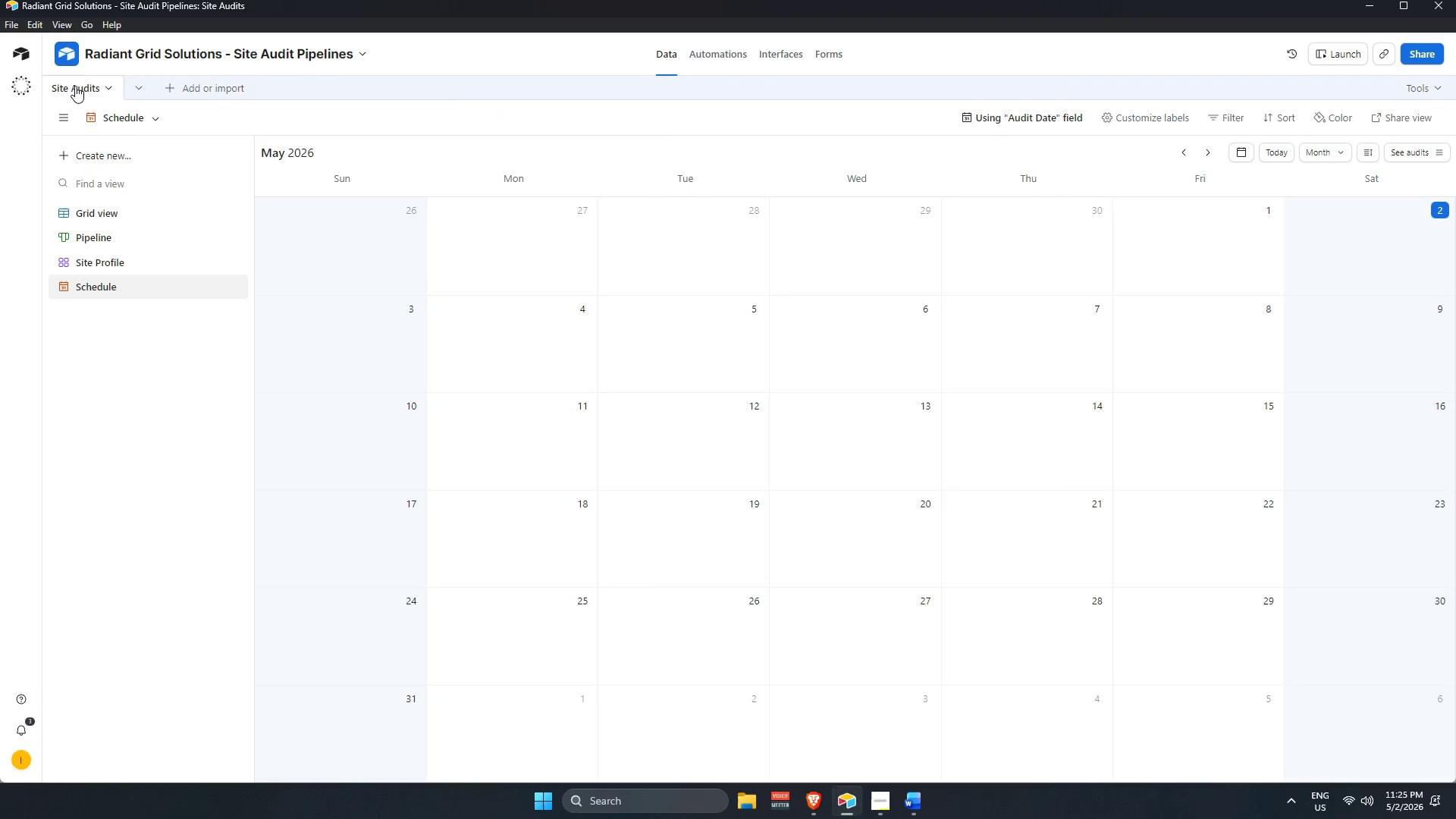 
left_click([146, 395])
 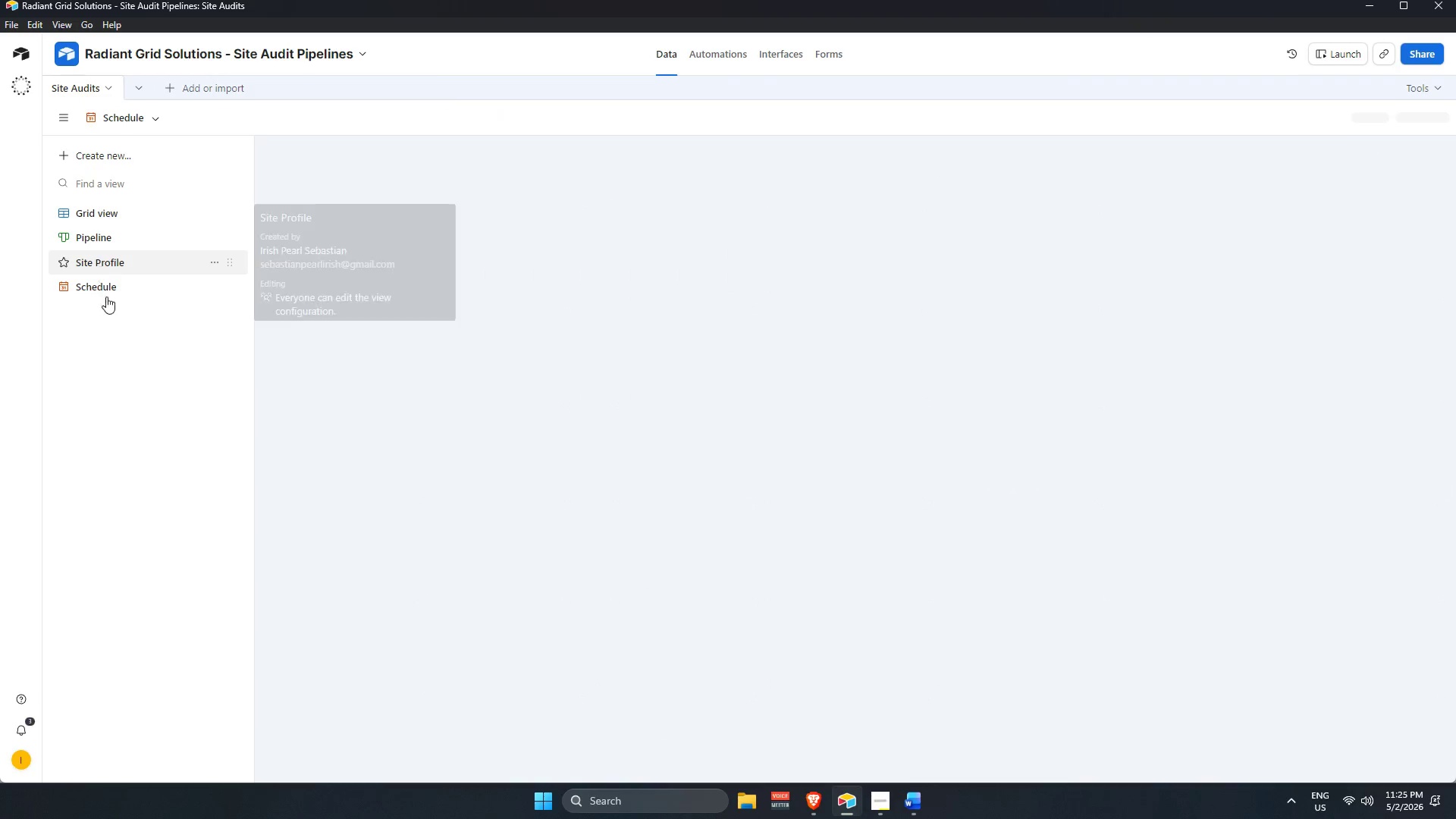 
left_click([118, 429])
 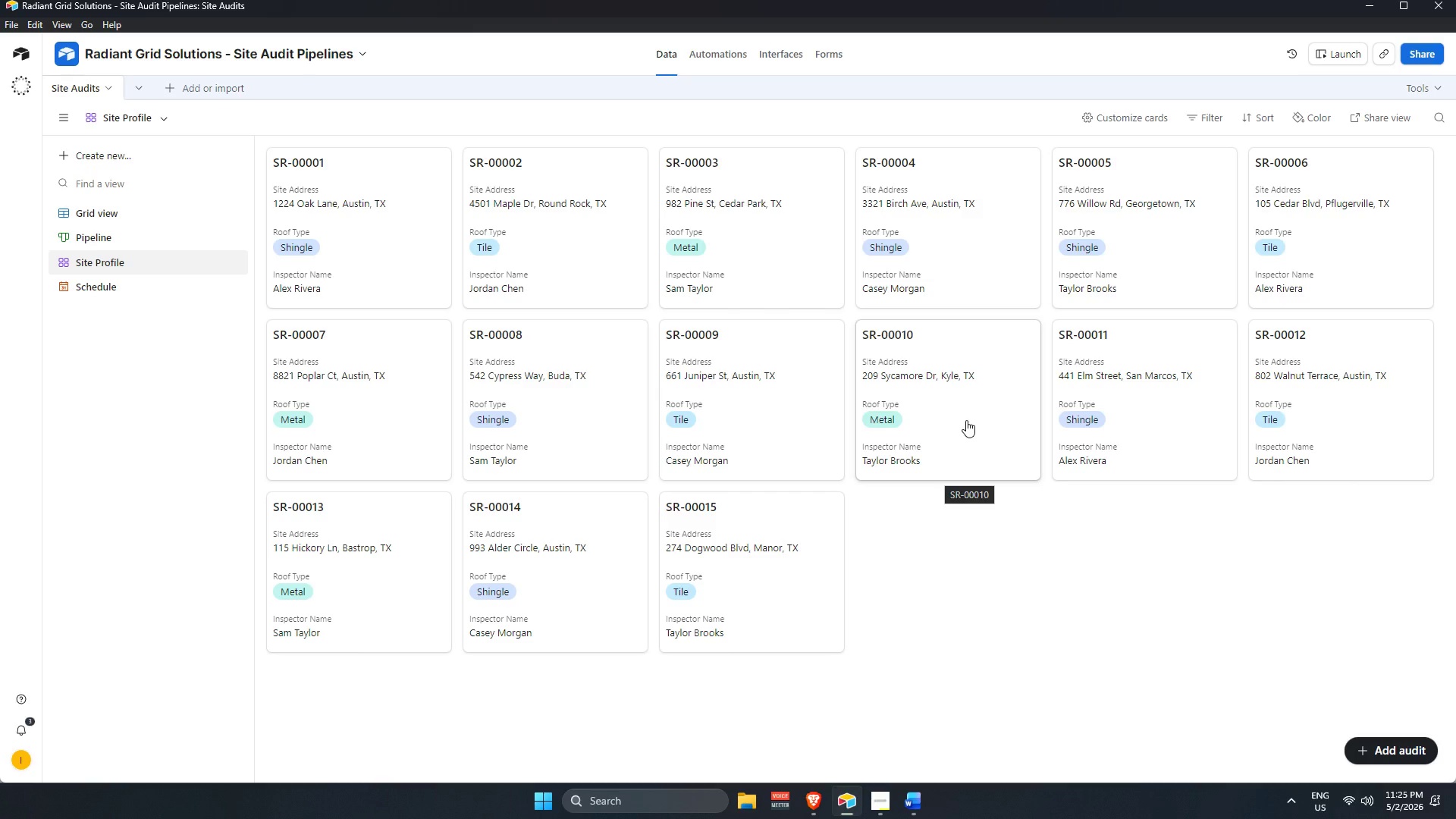 
wait(18.98)
 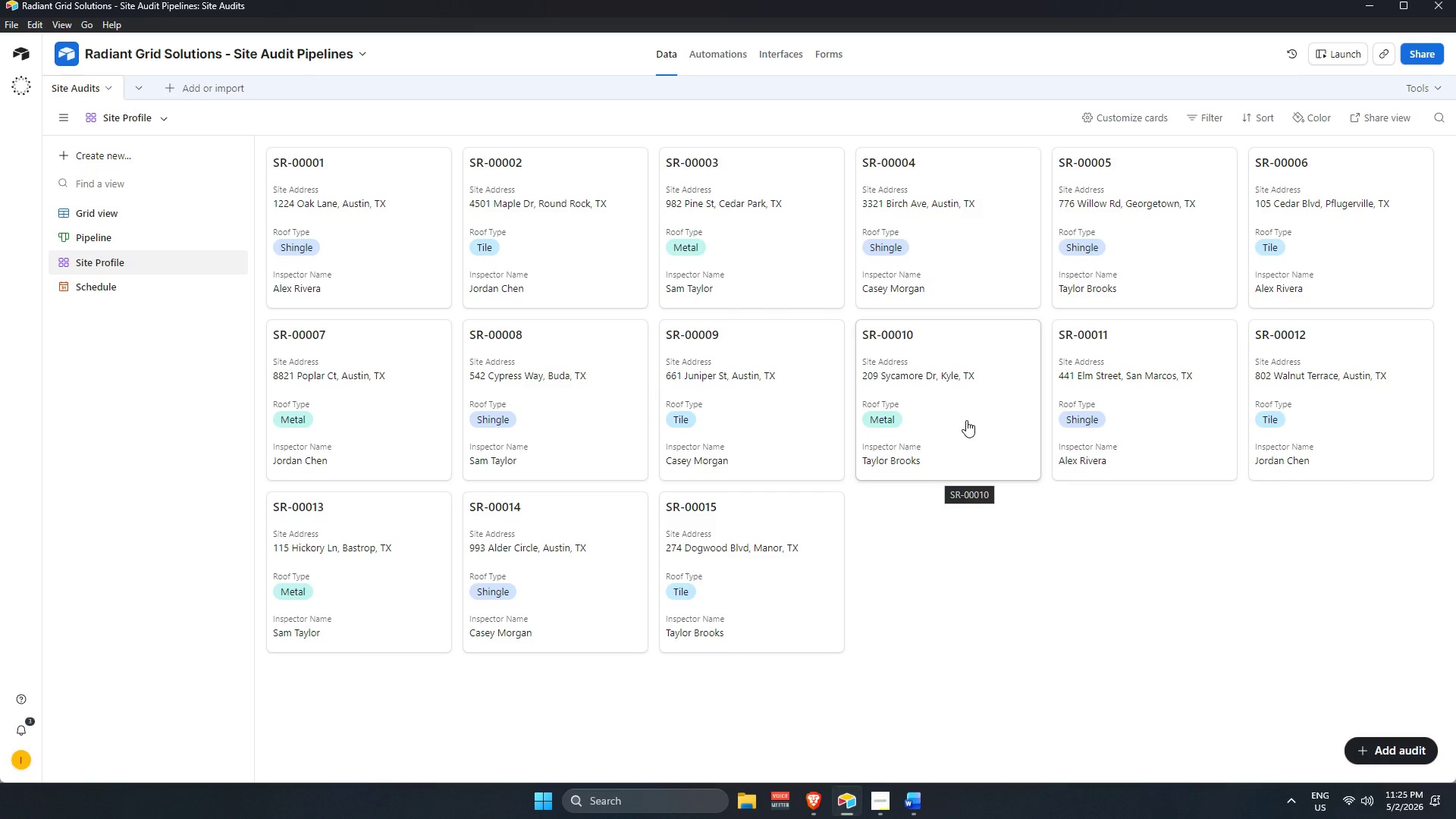 
mouse_move([763, 344])
 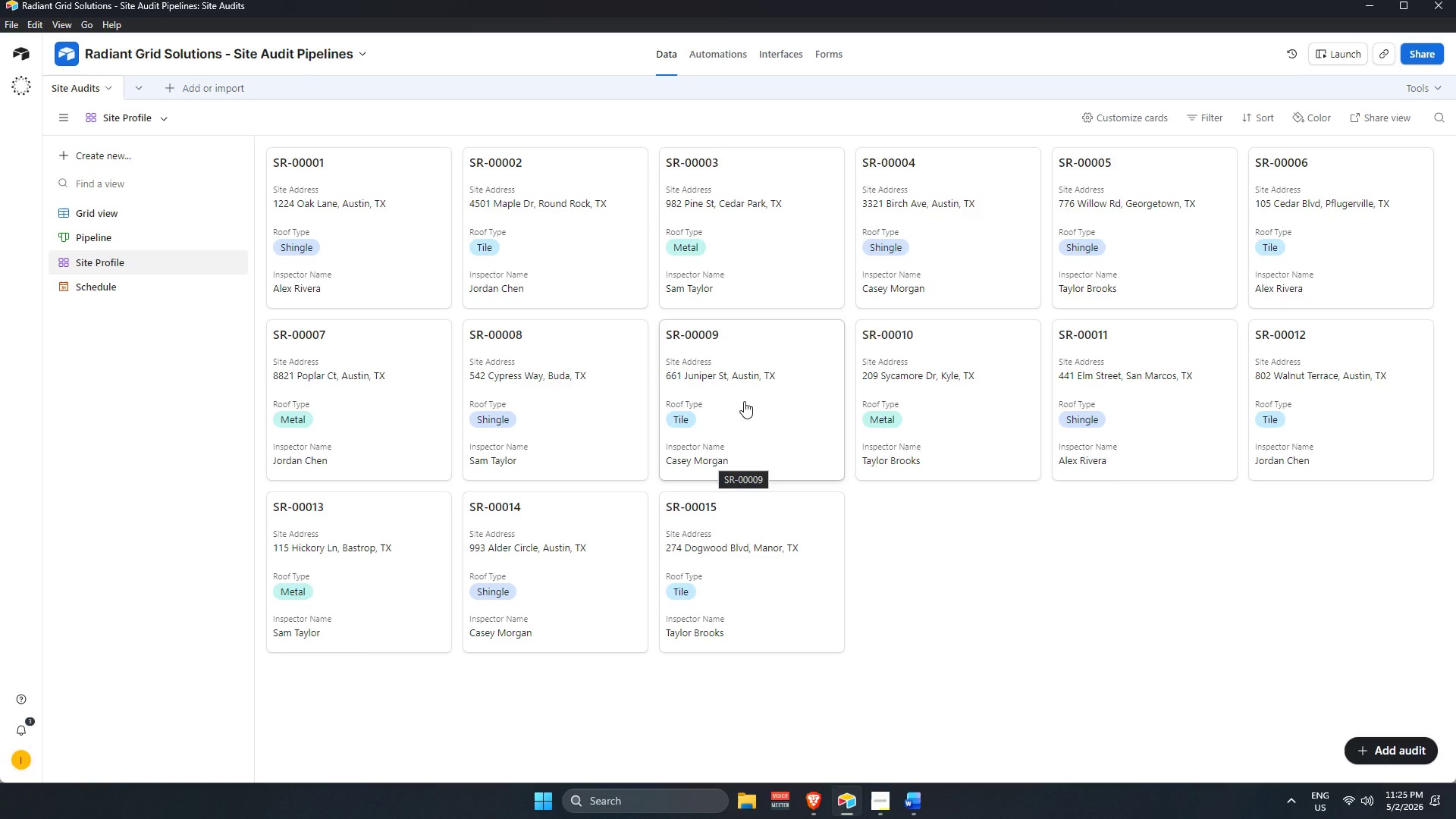 
wait(16.3)
 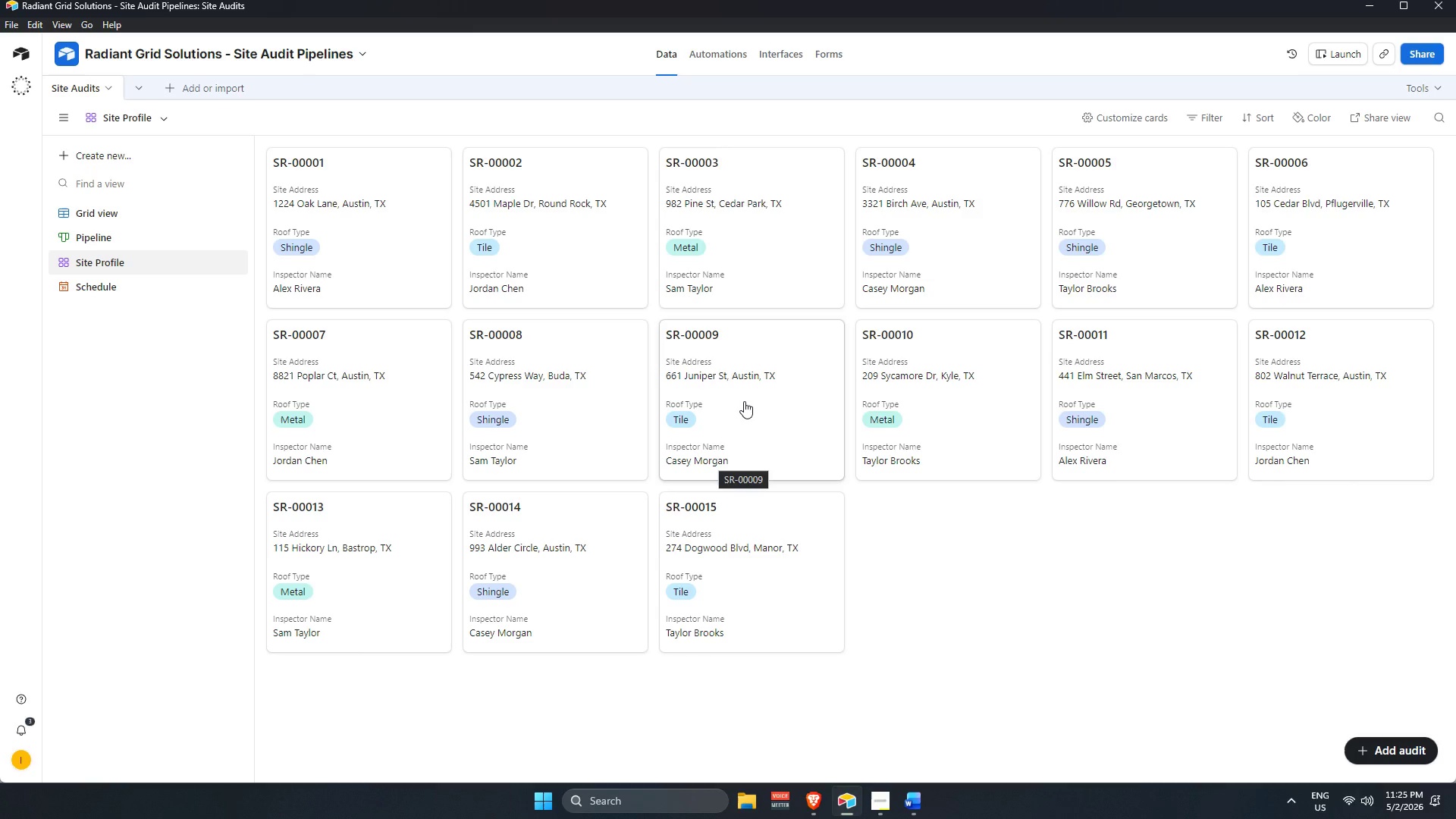 
left_click([887, 805])